 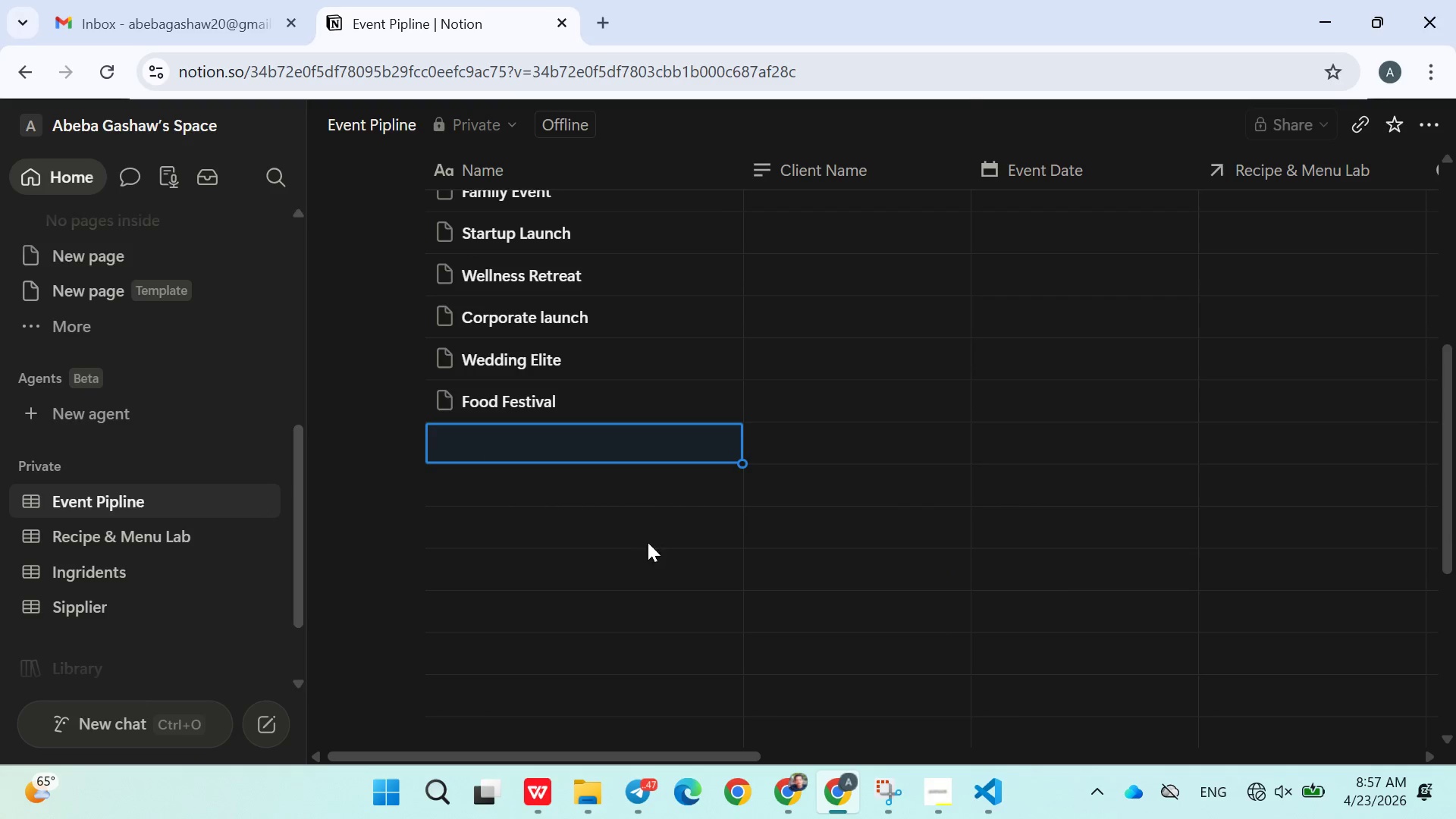 
key(Control+R)
 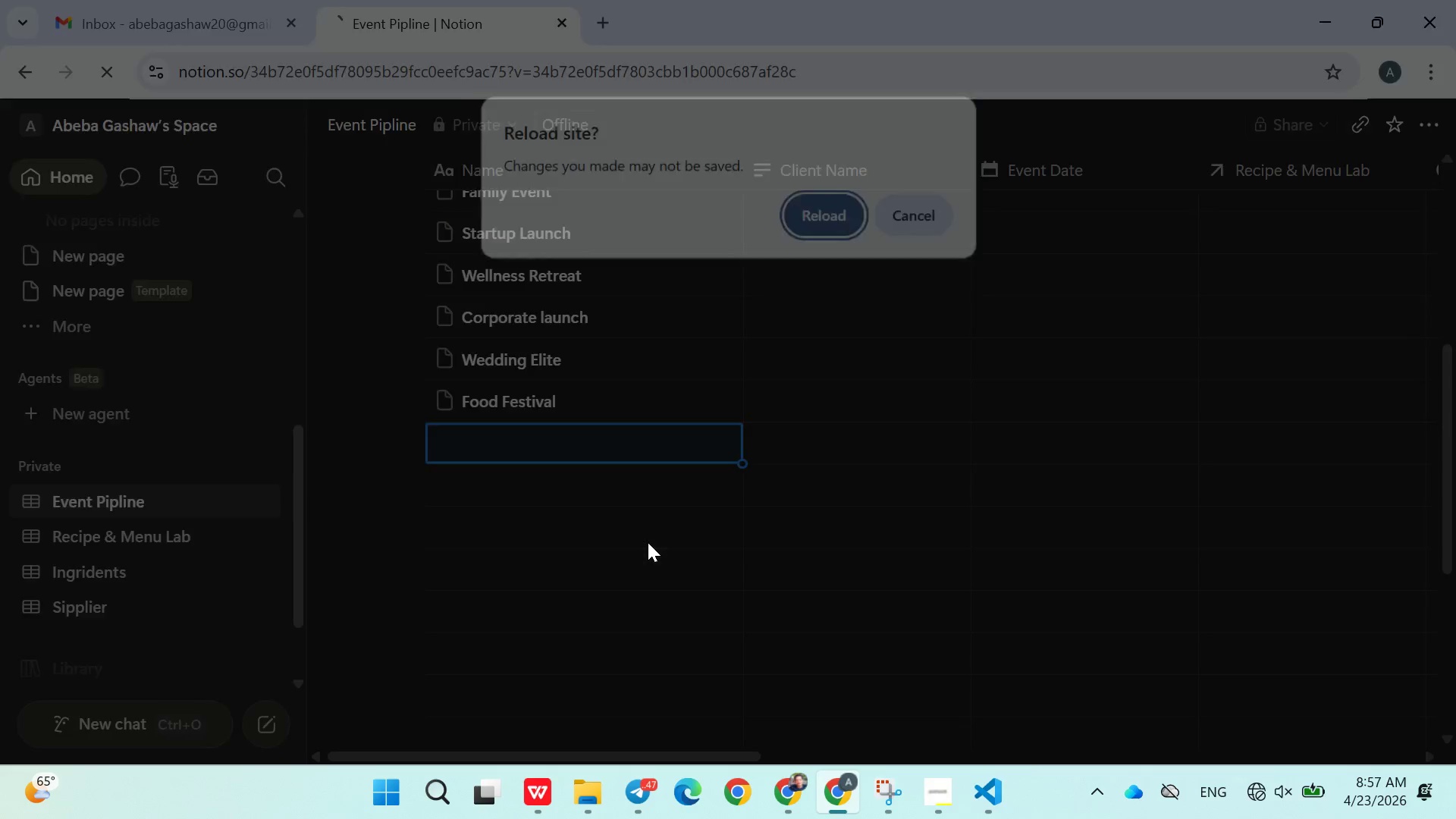 
type(etr)
 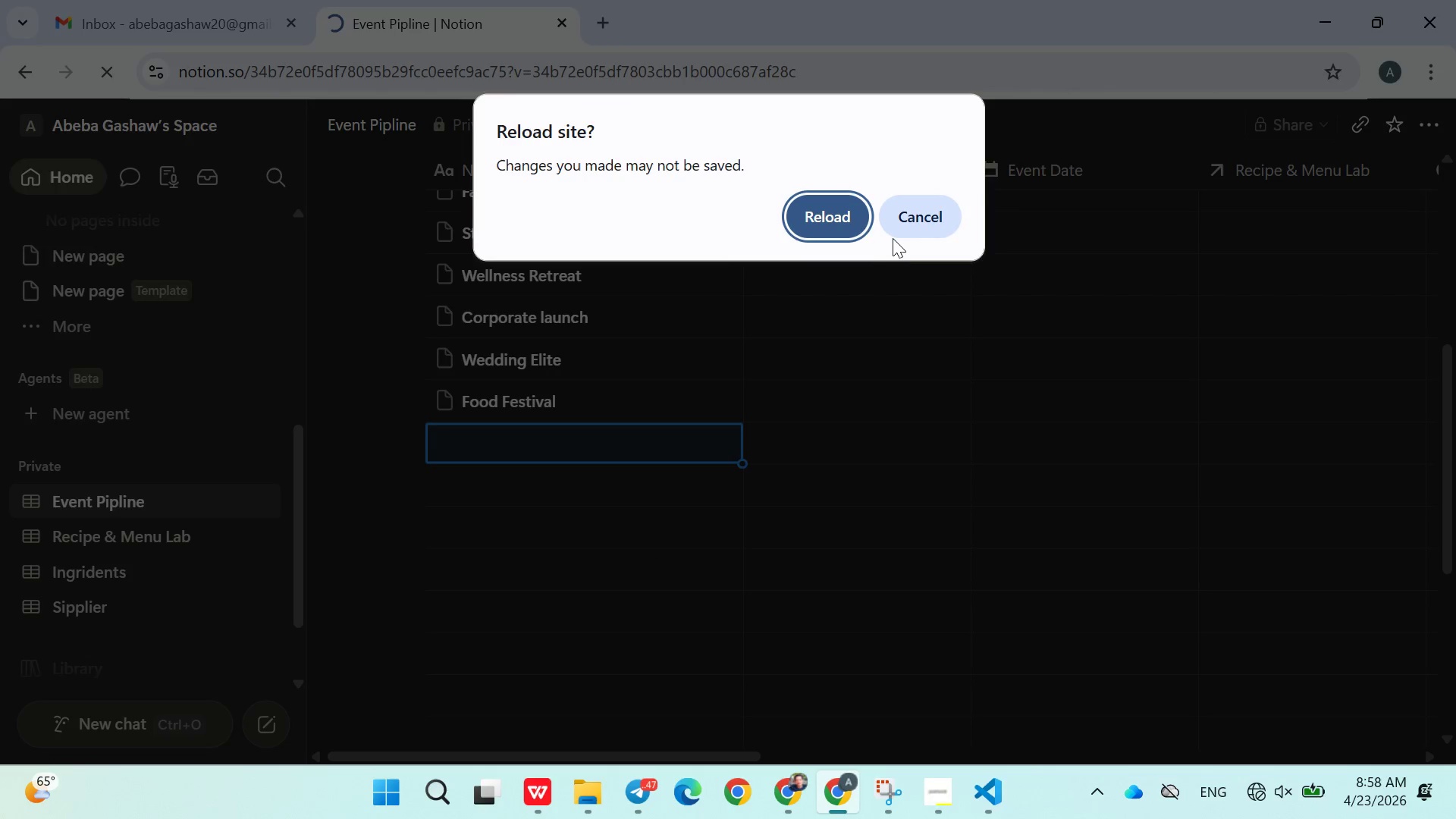 
left_click([909, 233])
 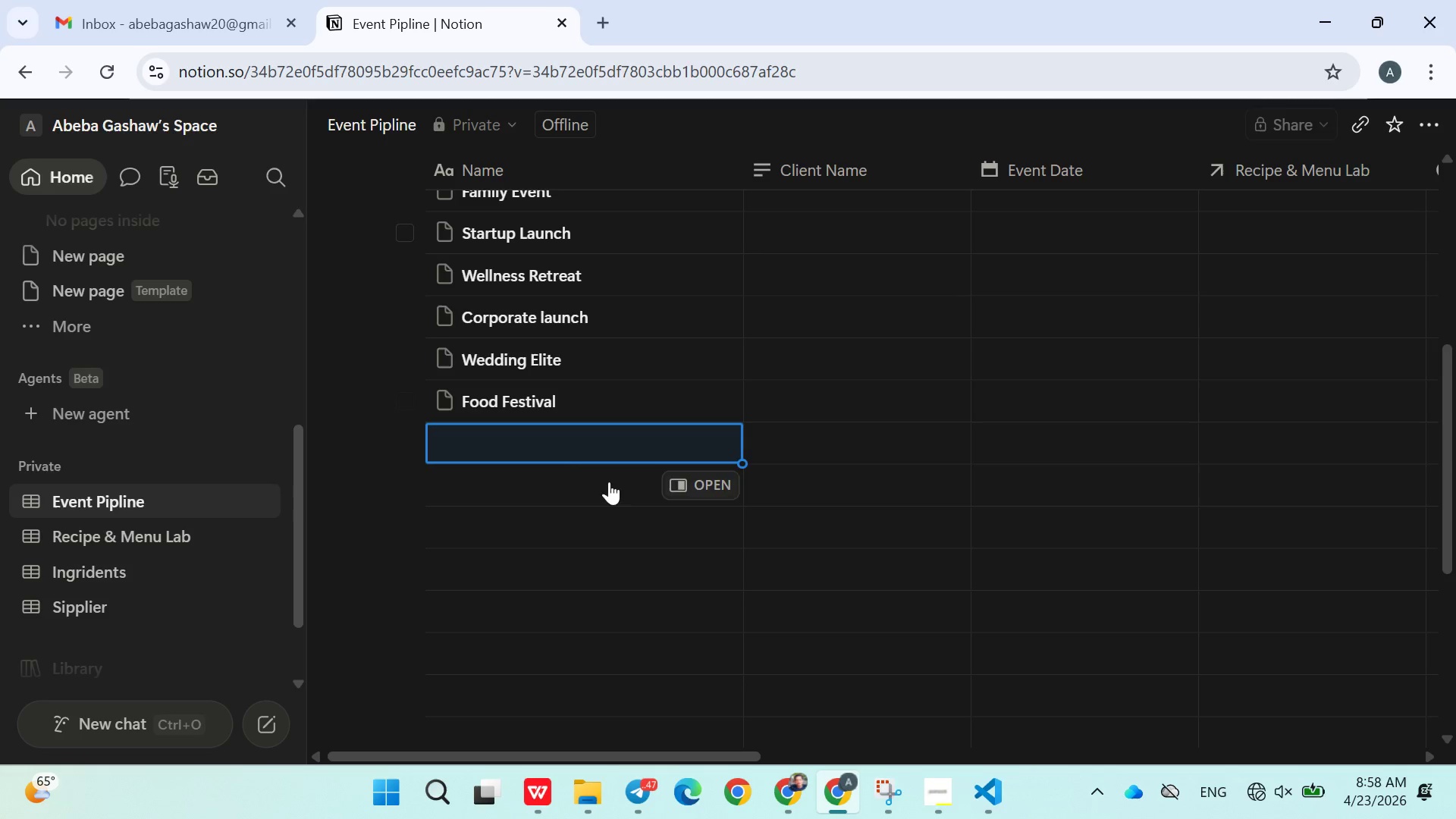 
left_click([576, 438])
 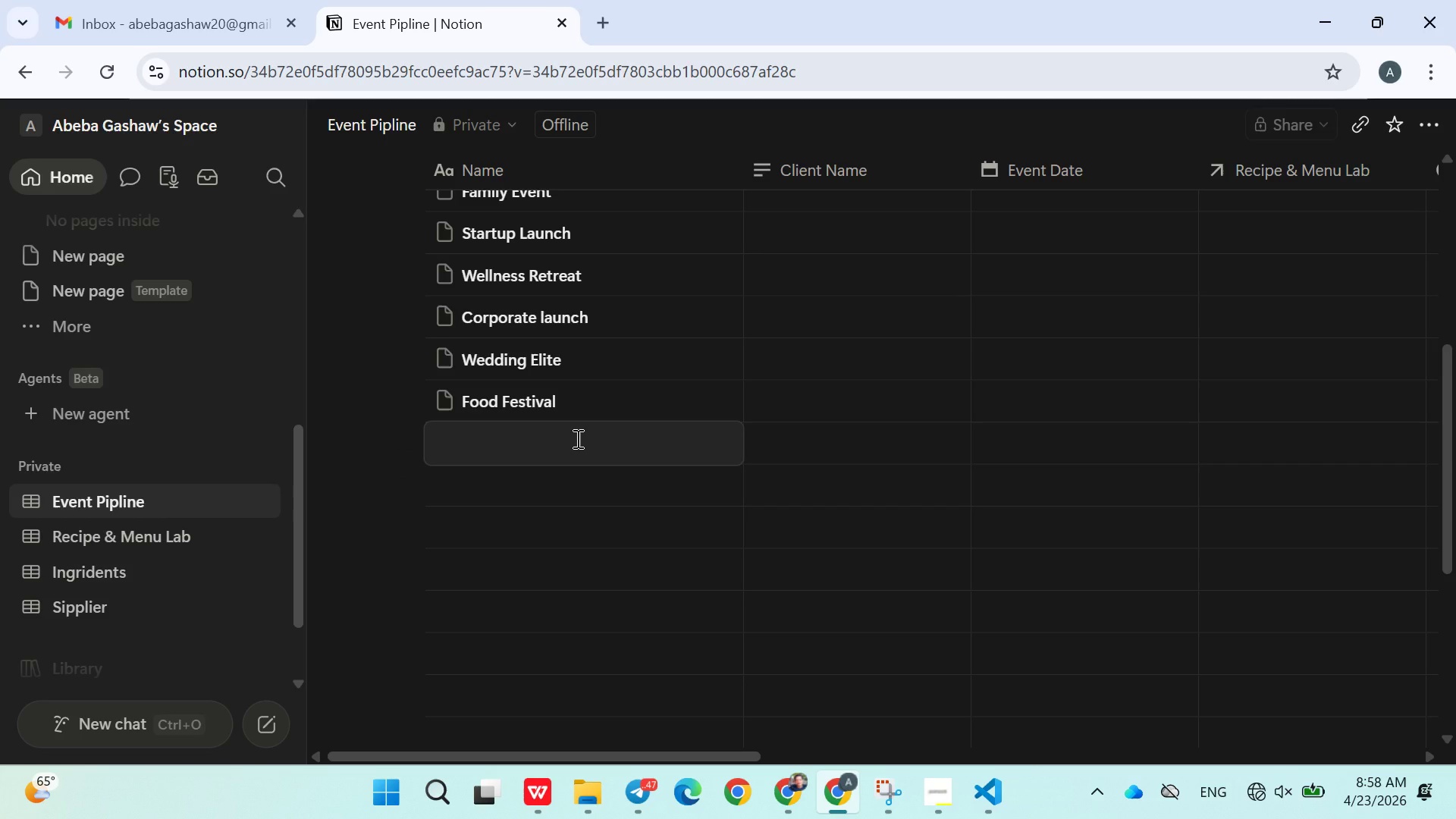 
type(e)
key(Backspace)
type(Re)
 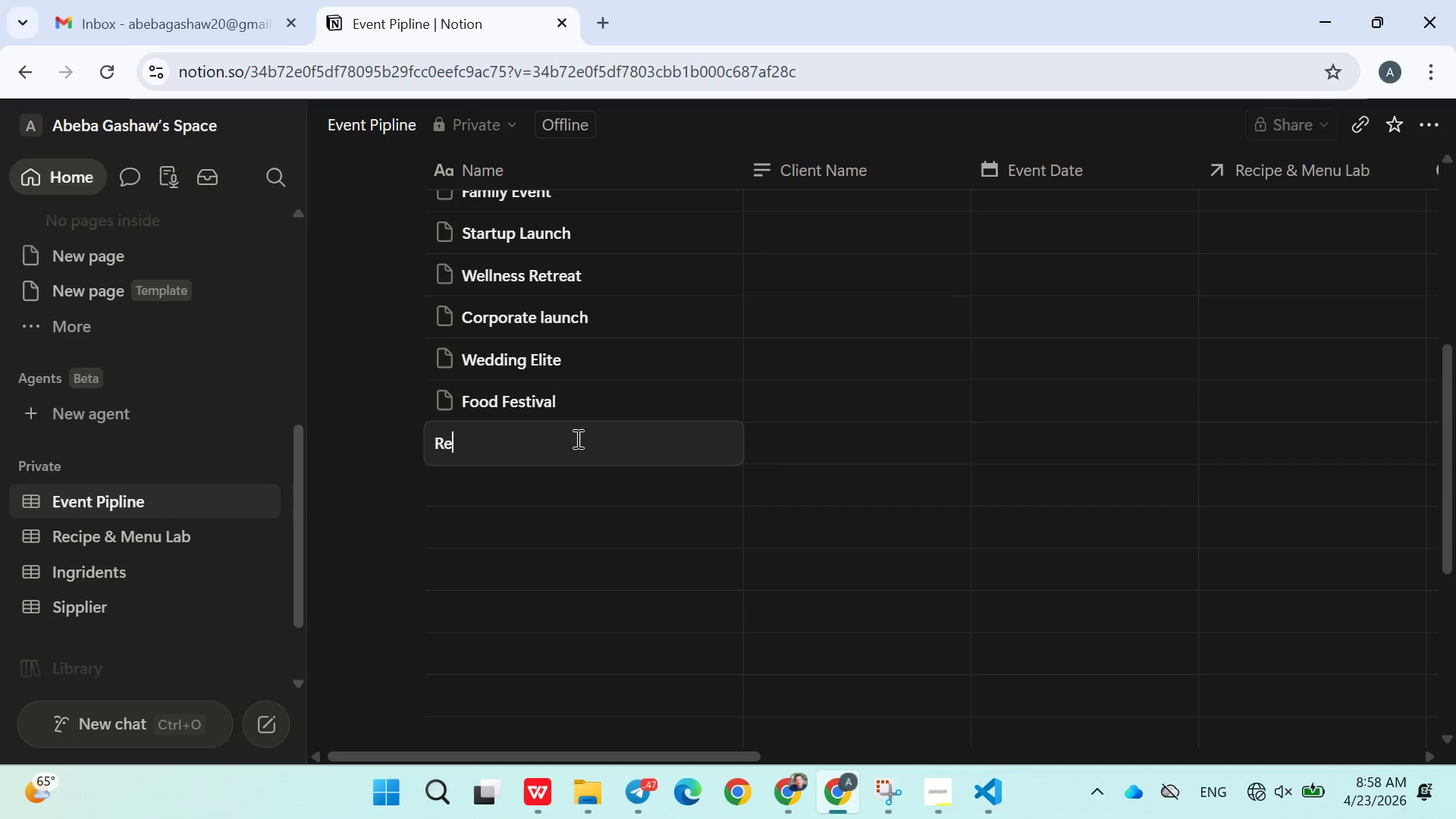 
type(treat )
 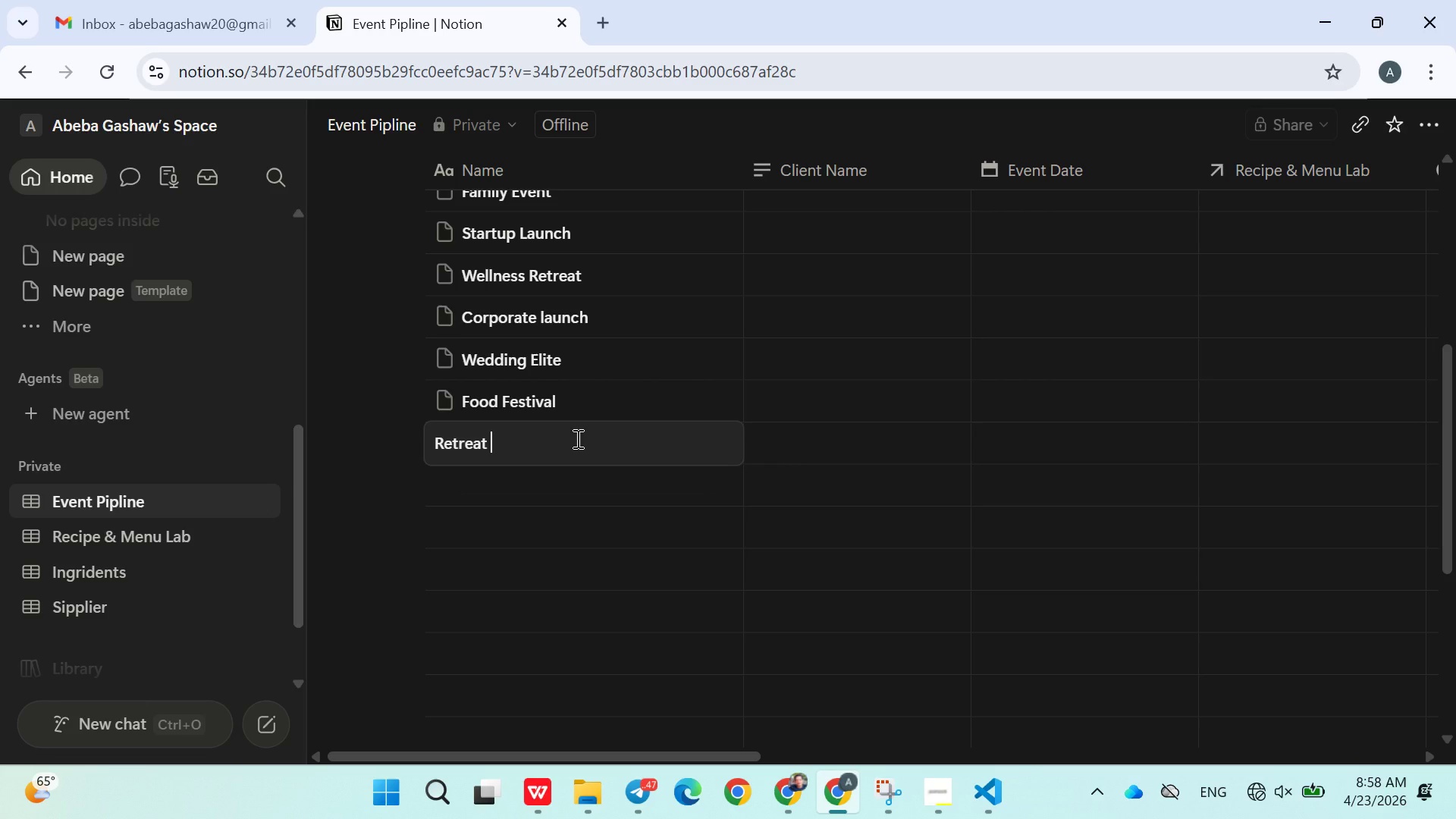 
type(Deluxe)
 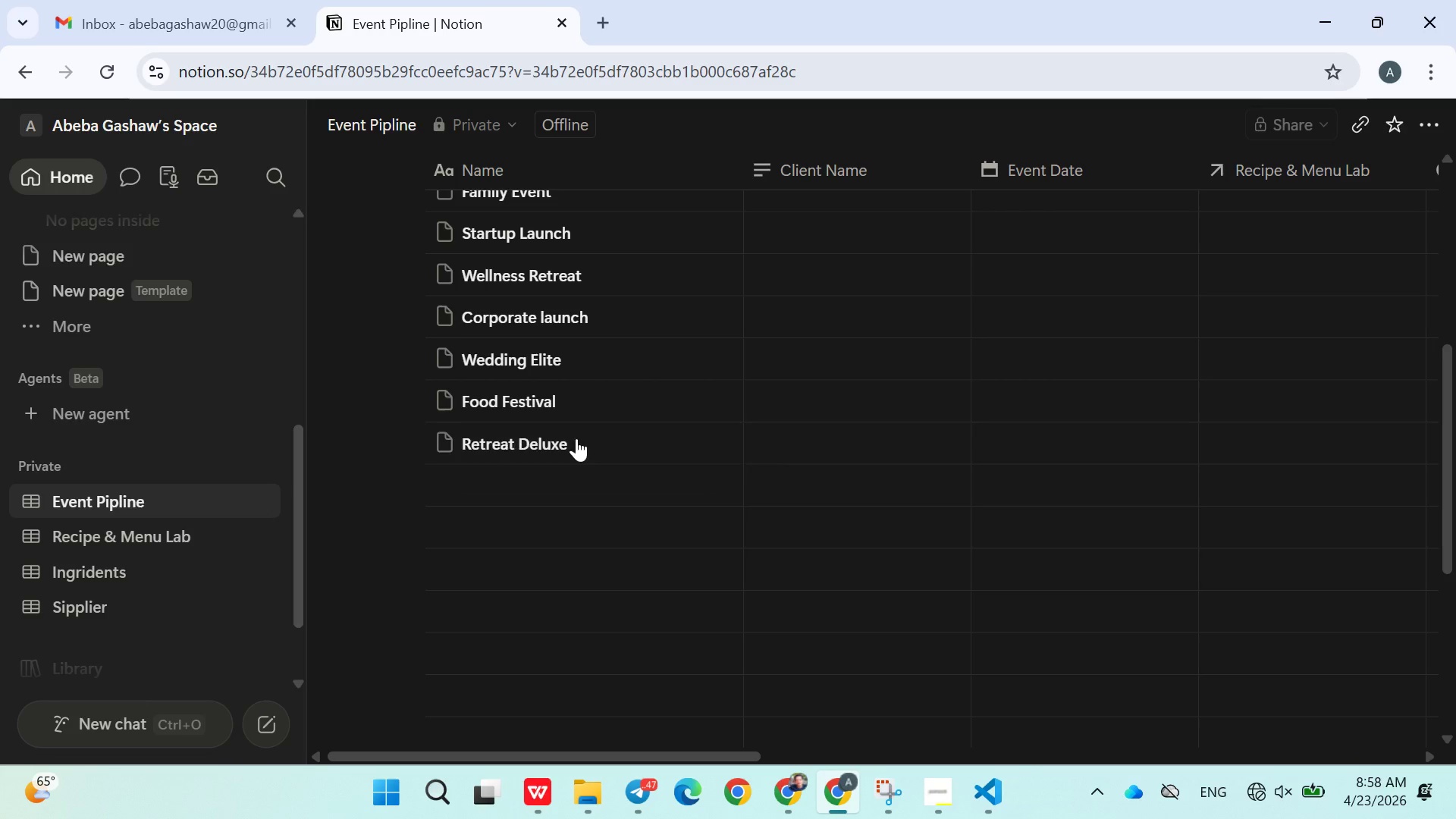 
key(Enter)
 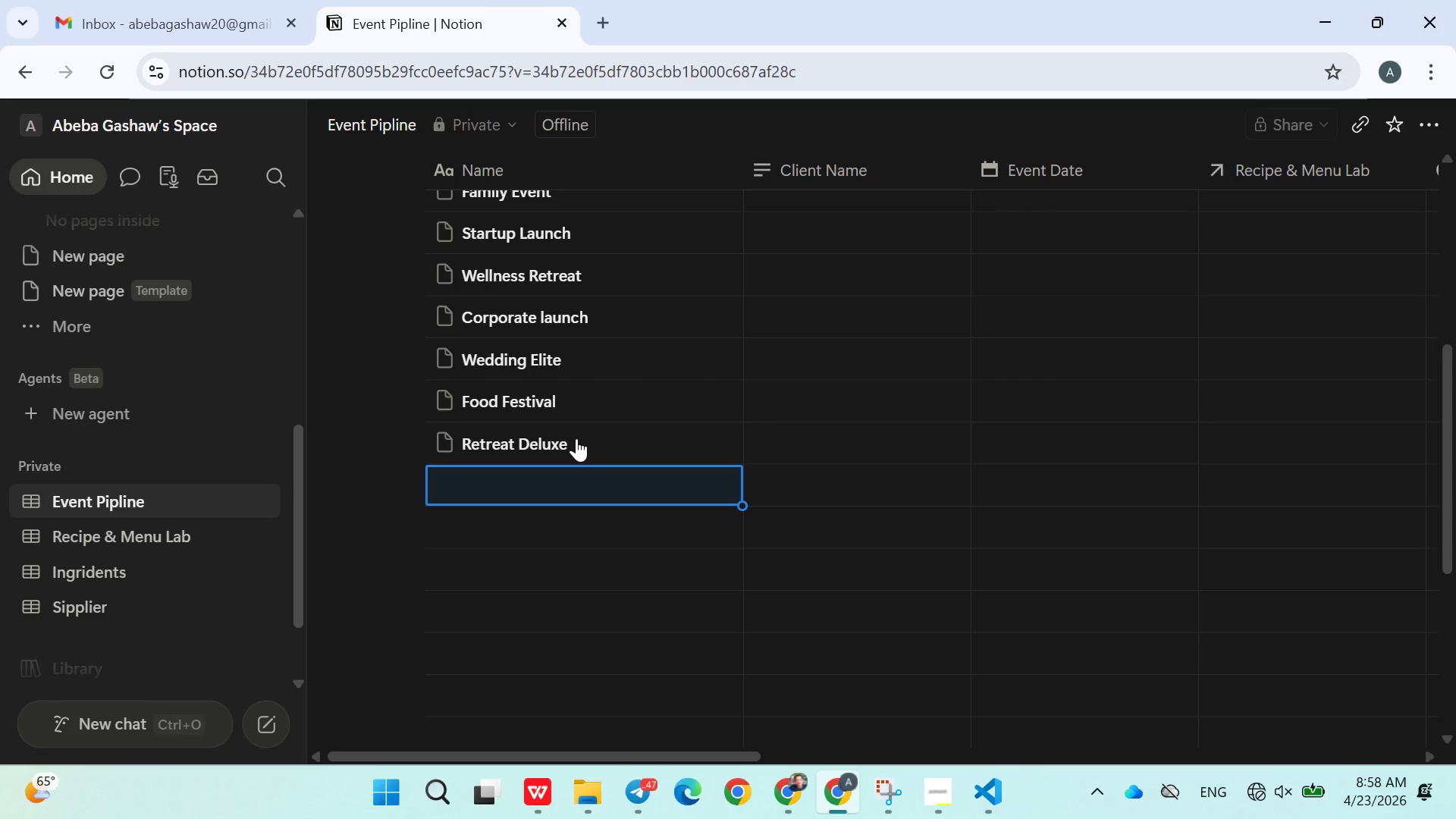 
wait(32.69)
 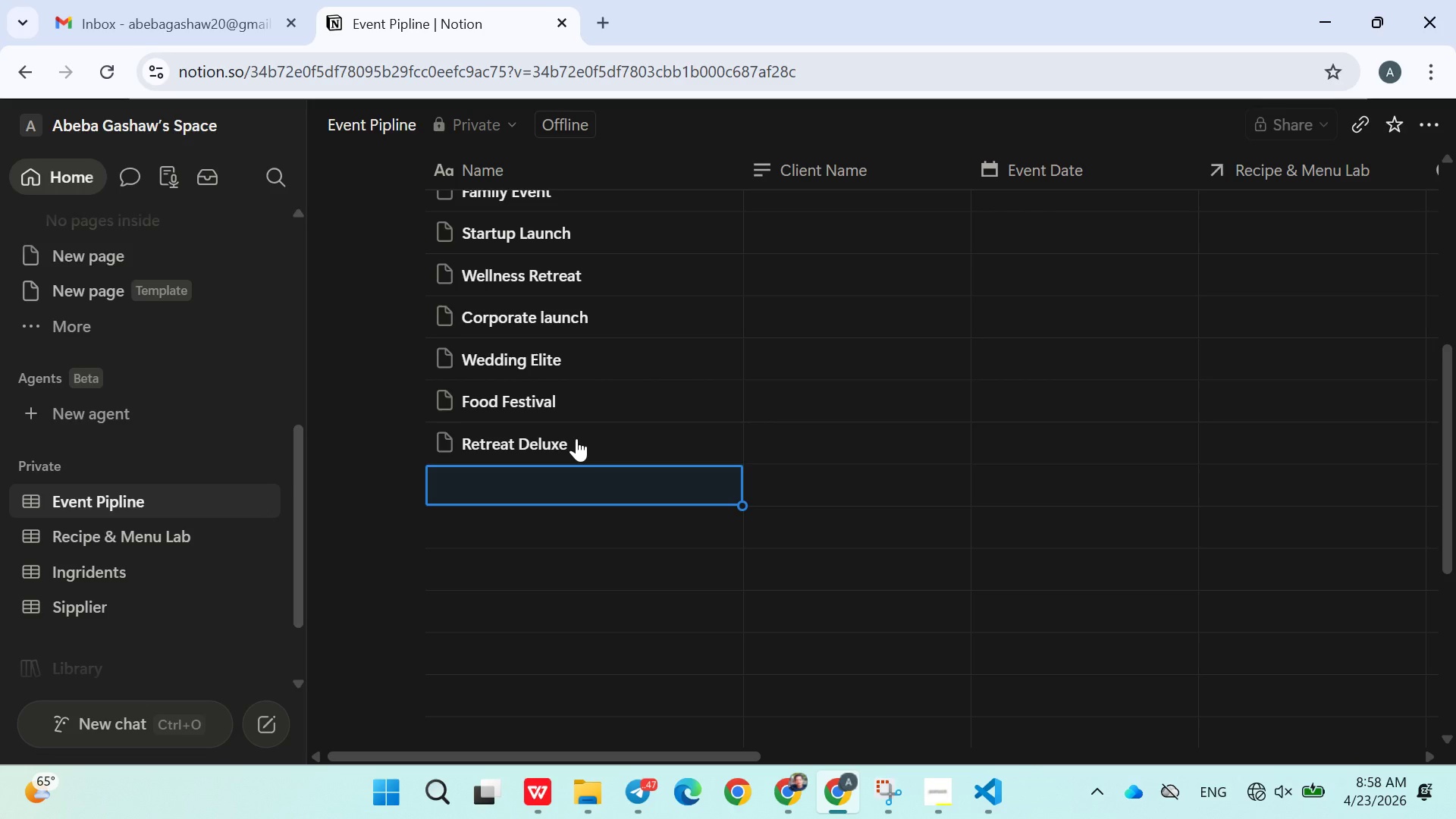 
type(Luxery Wedding)
 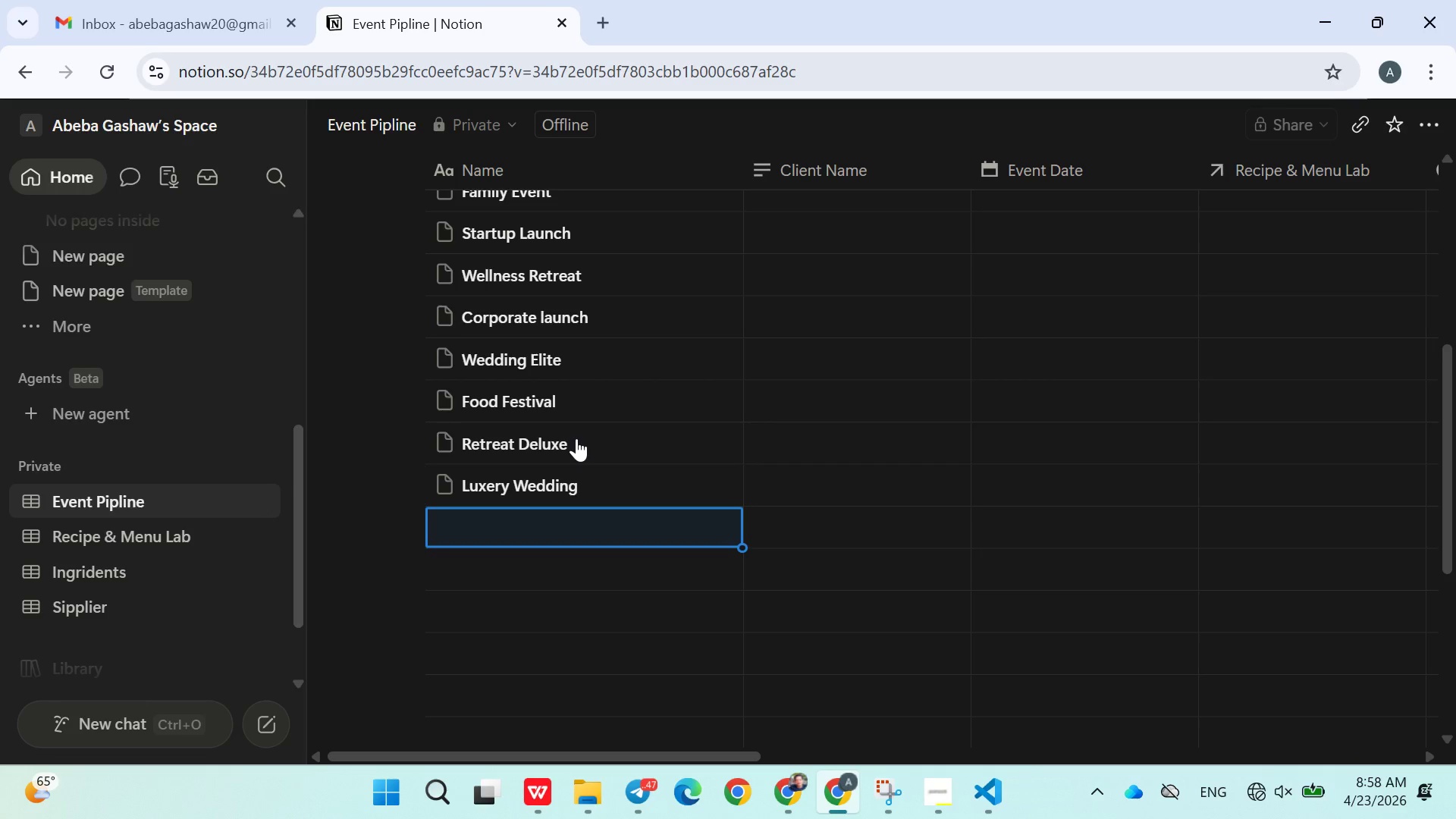 
 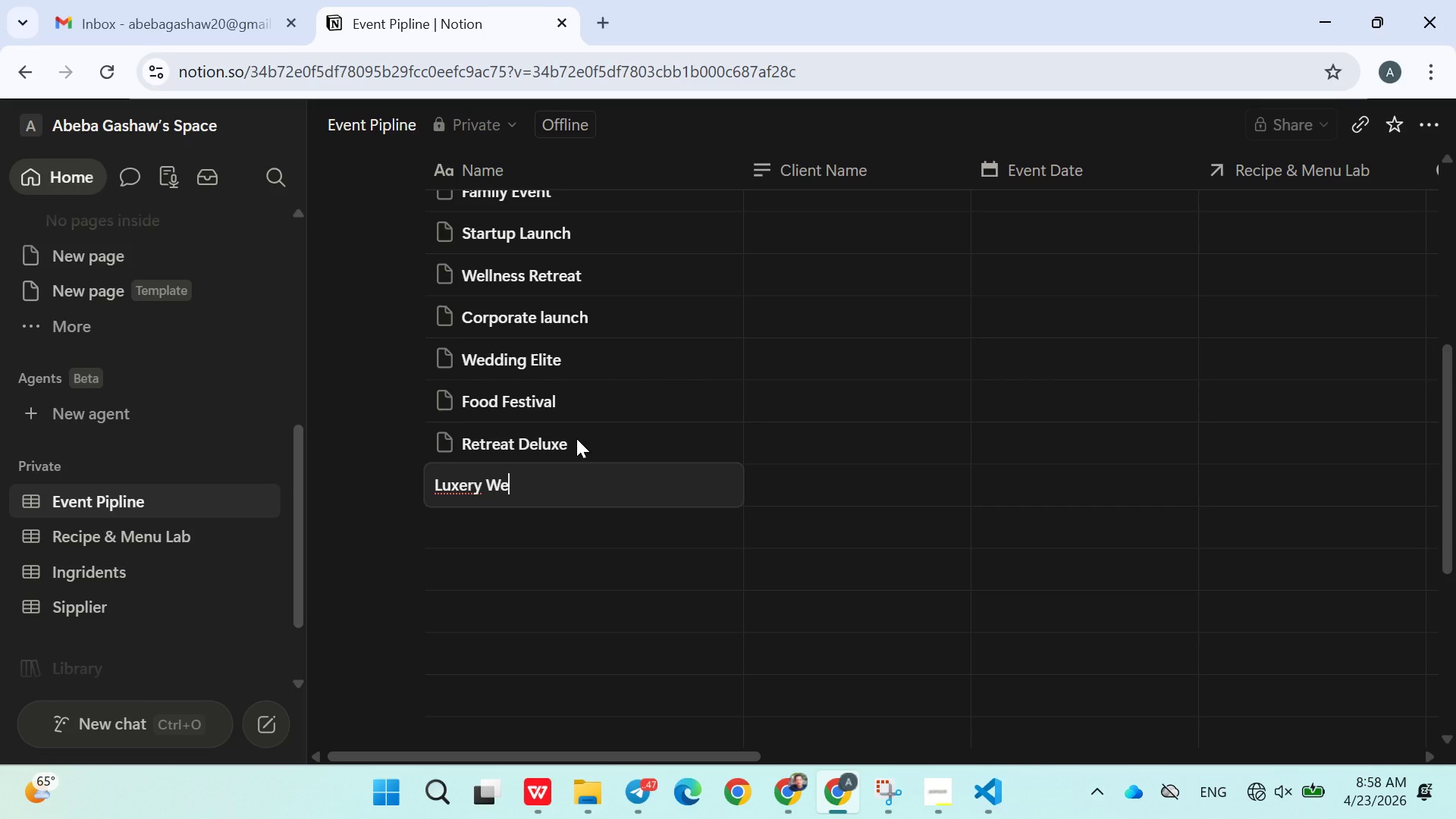 
key(Enter)
 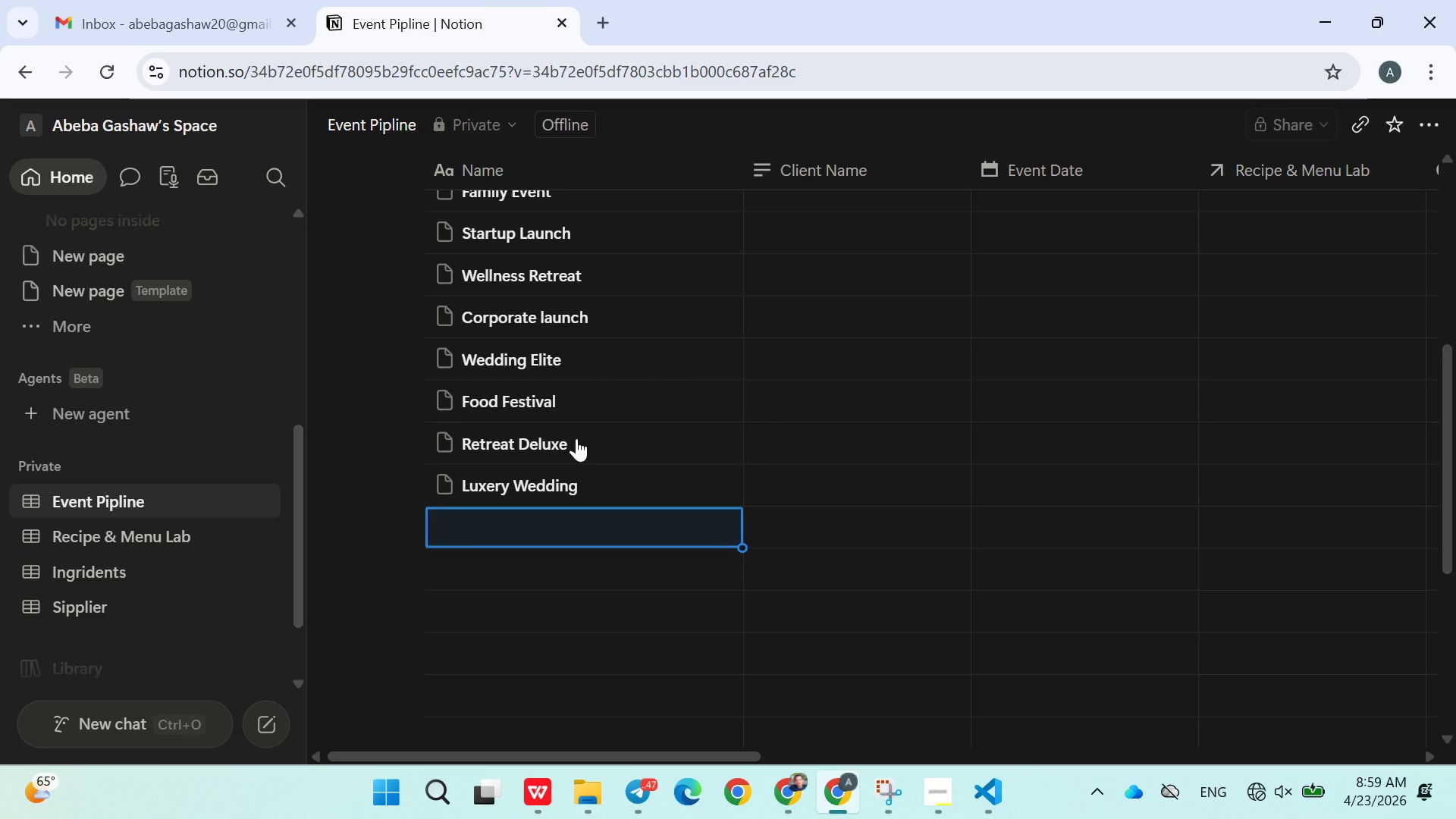 
wait(8.97)
 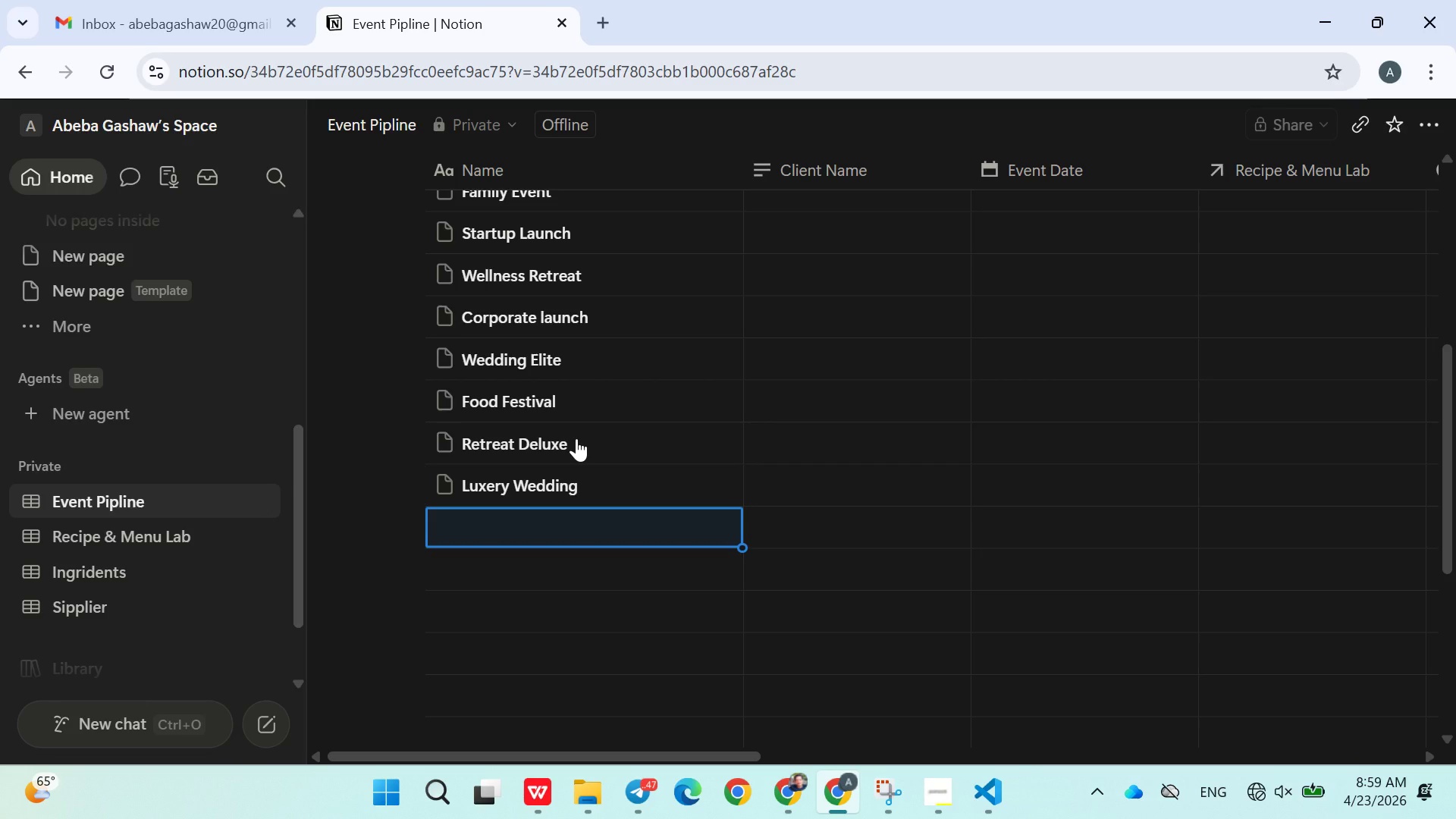 
left_click([1257, 782])
 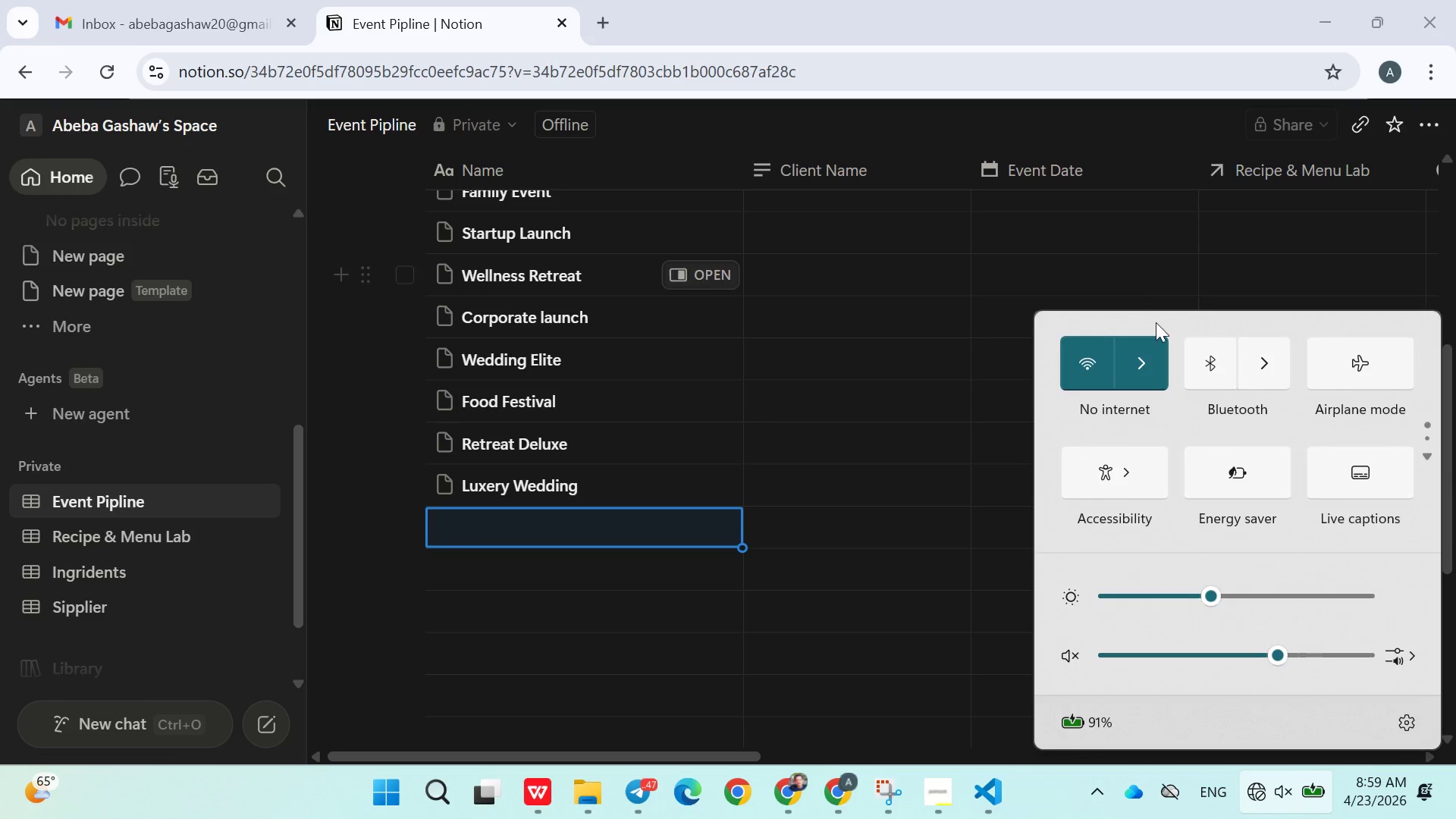 
left_click([1164, 359])
 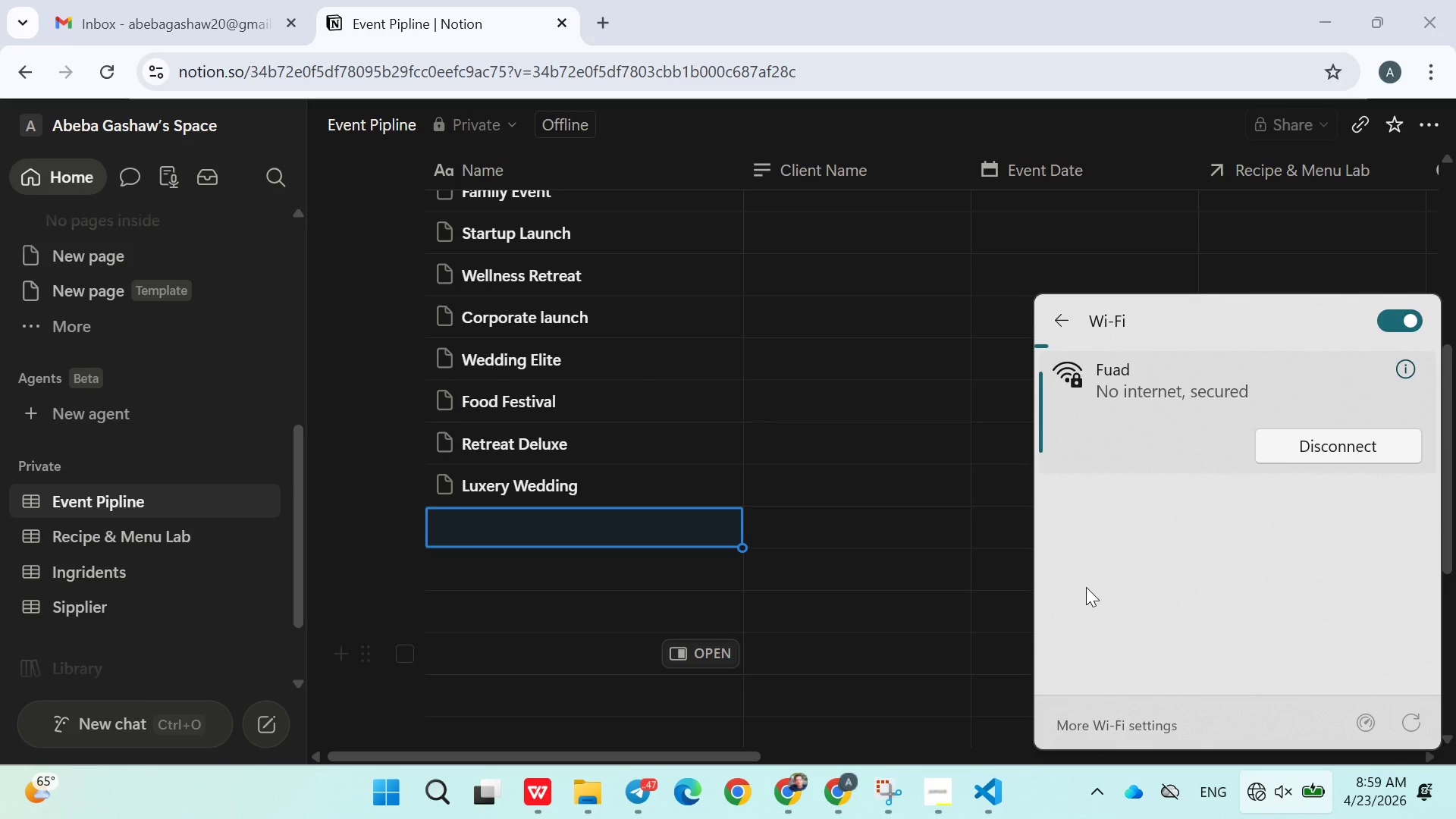 
left_click([625, 808])
 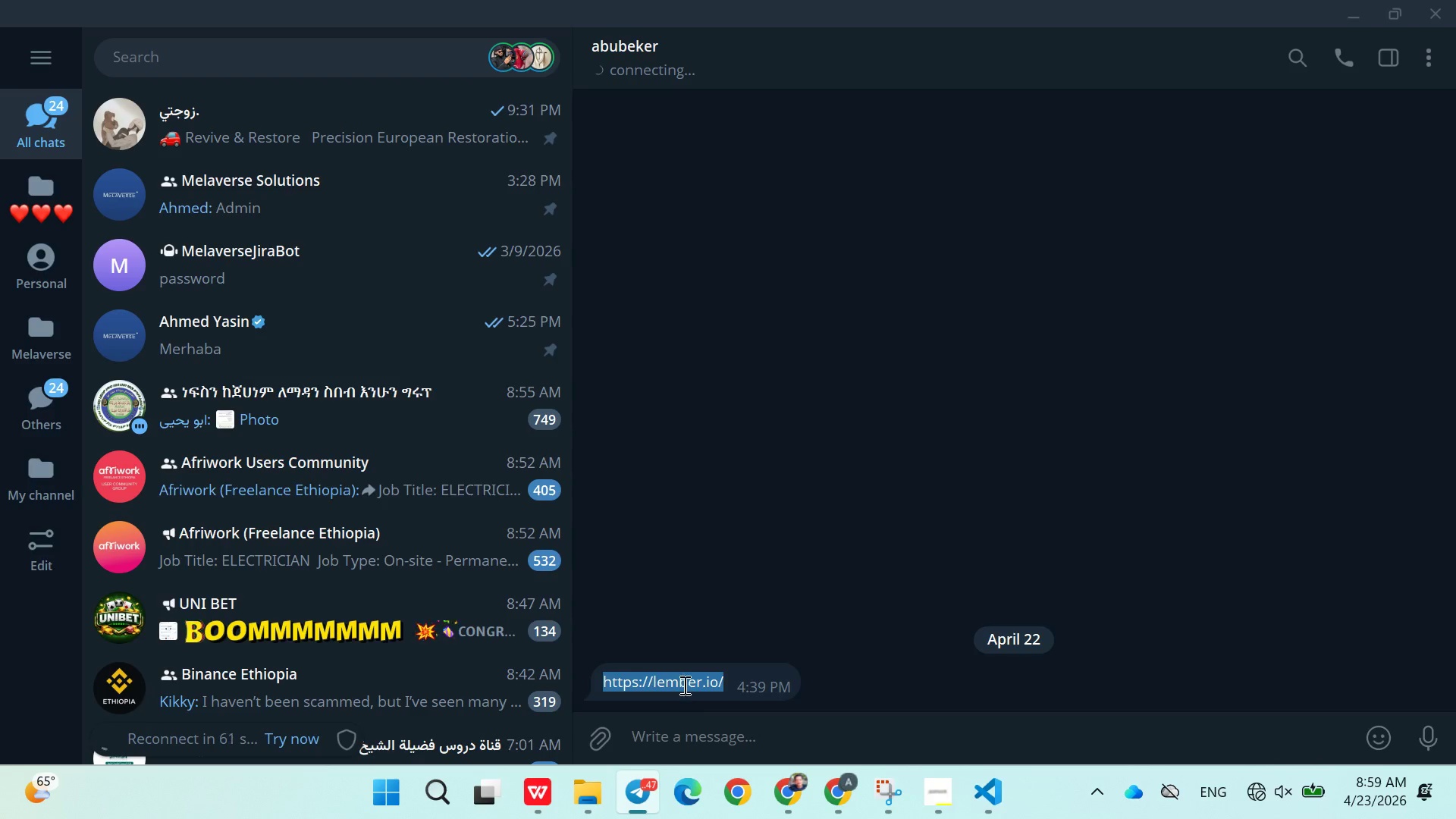 
right_click([683, 685])
 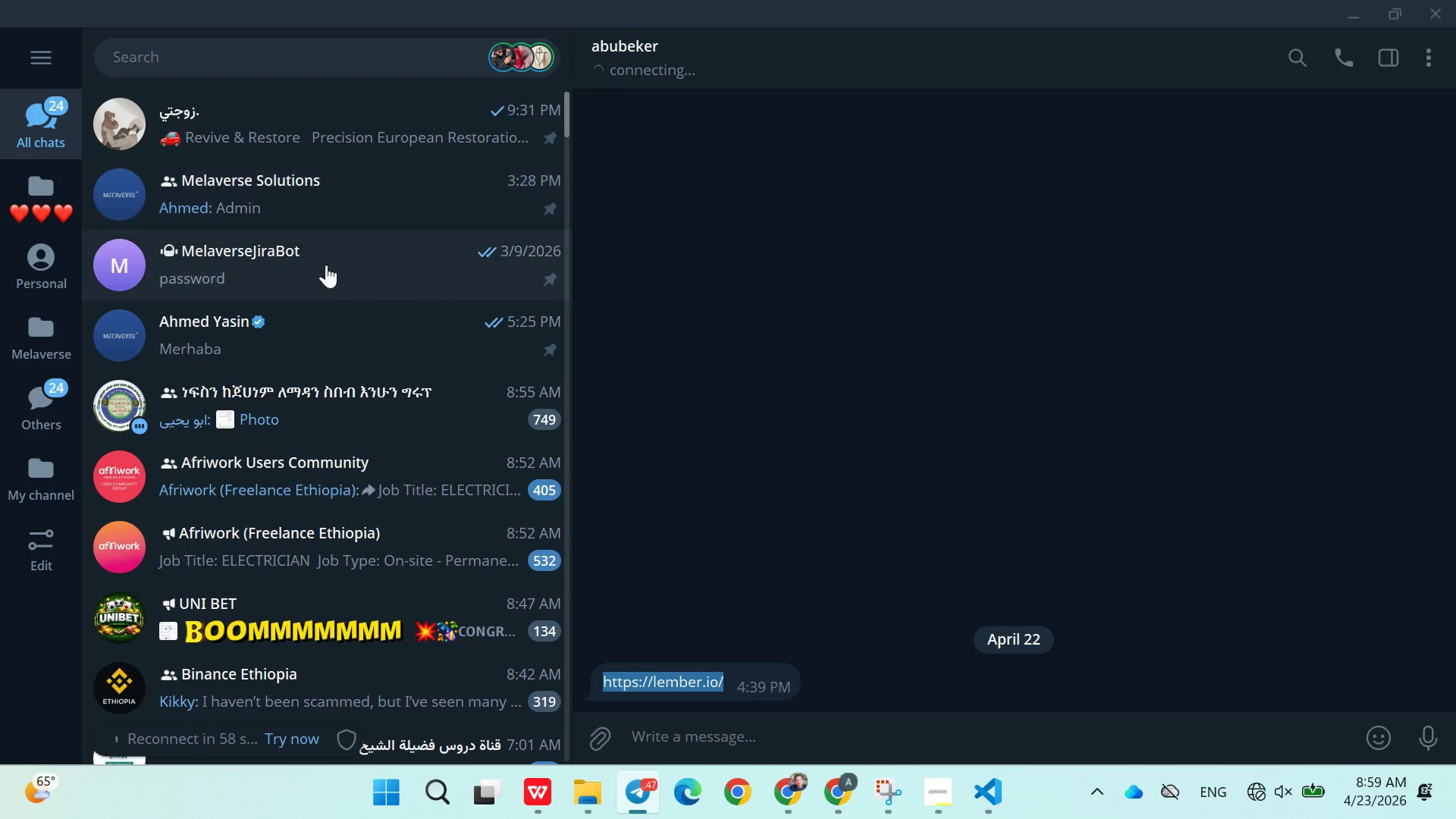 
left_click([318, 271])
 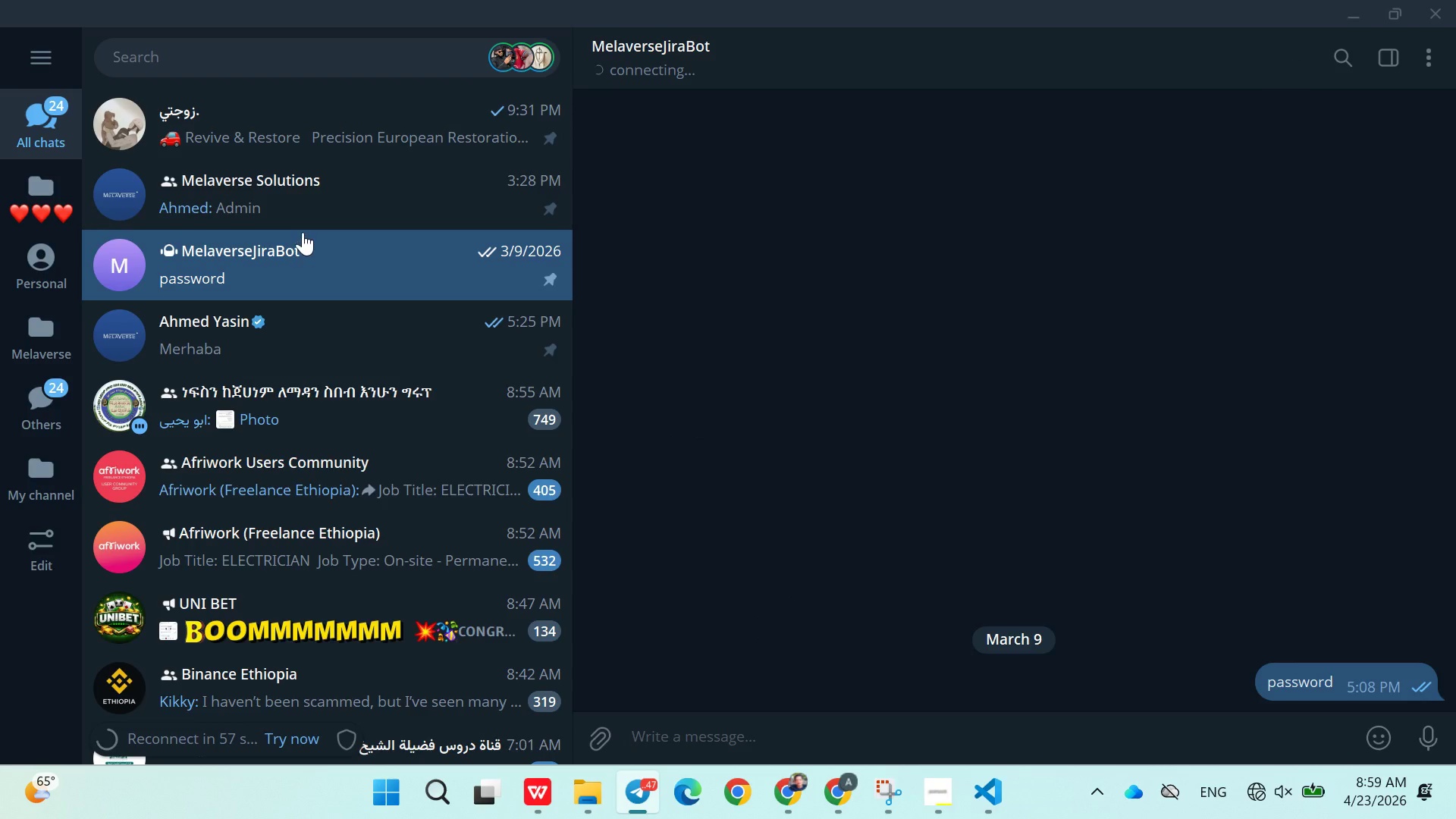 
left_click([300, 220])
 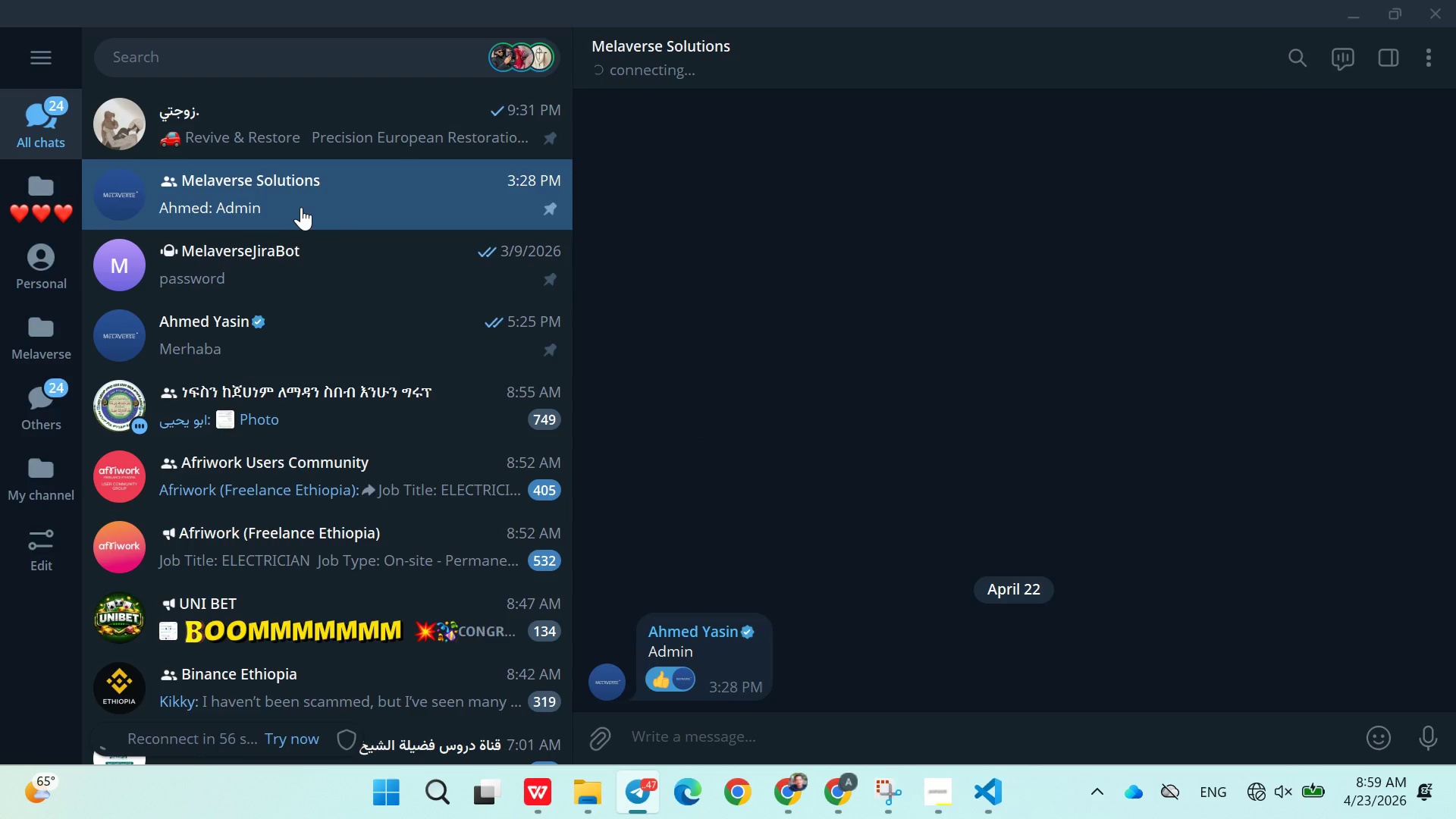 
key(Control+V)
 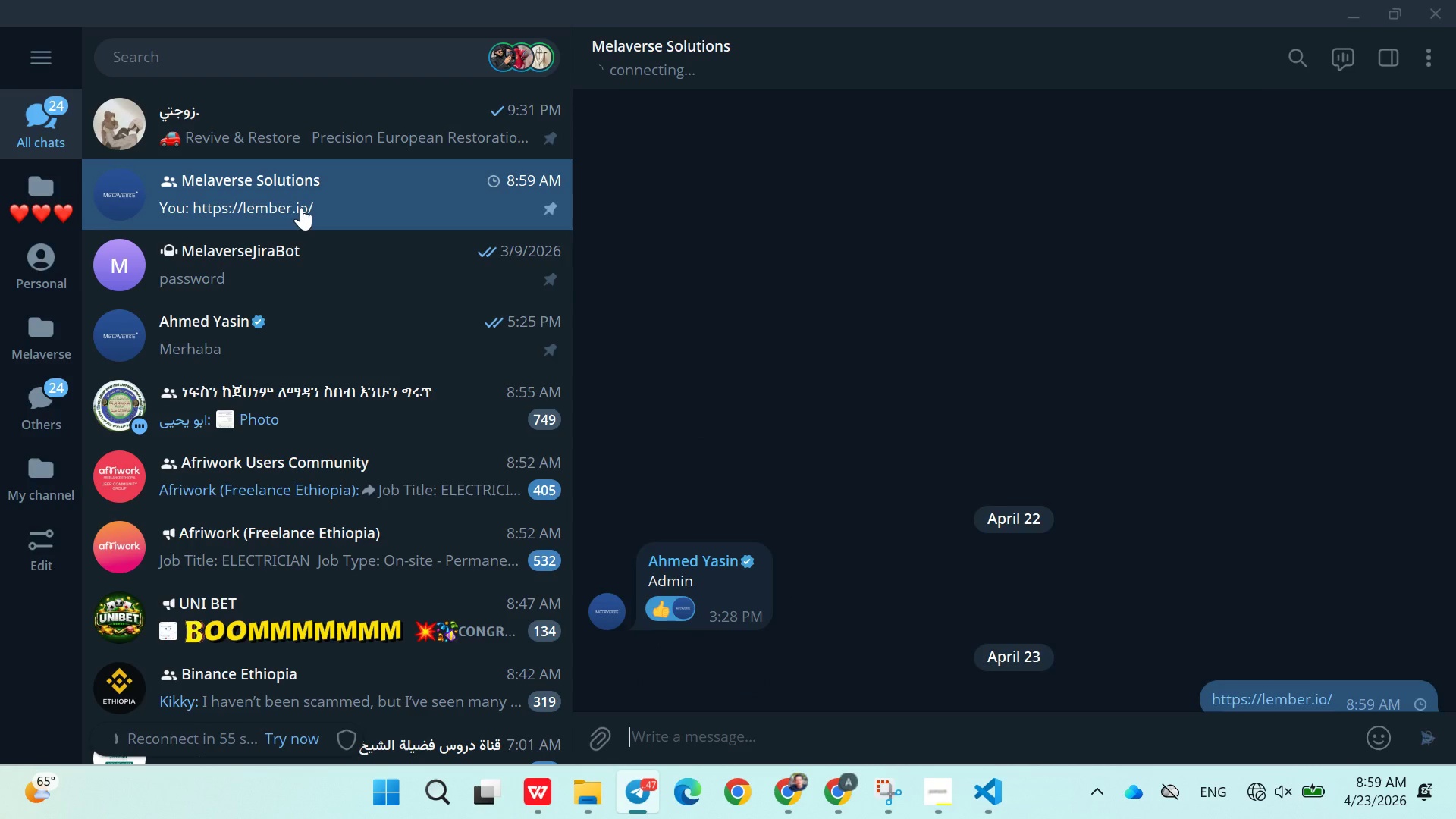 
key(Enter)
 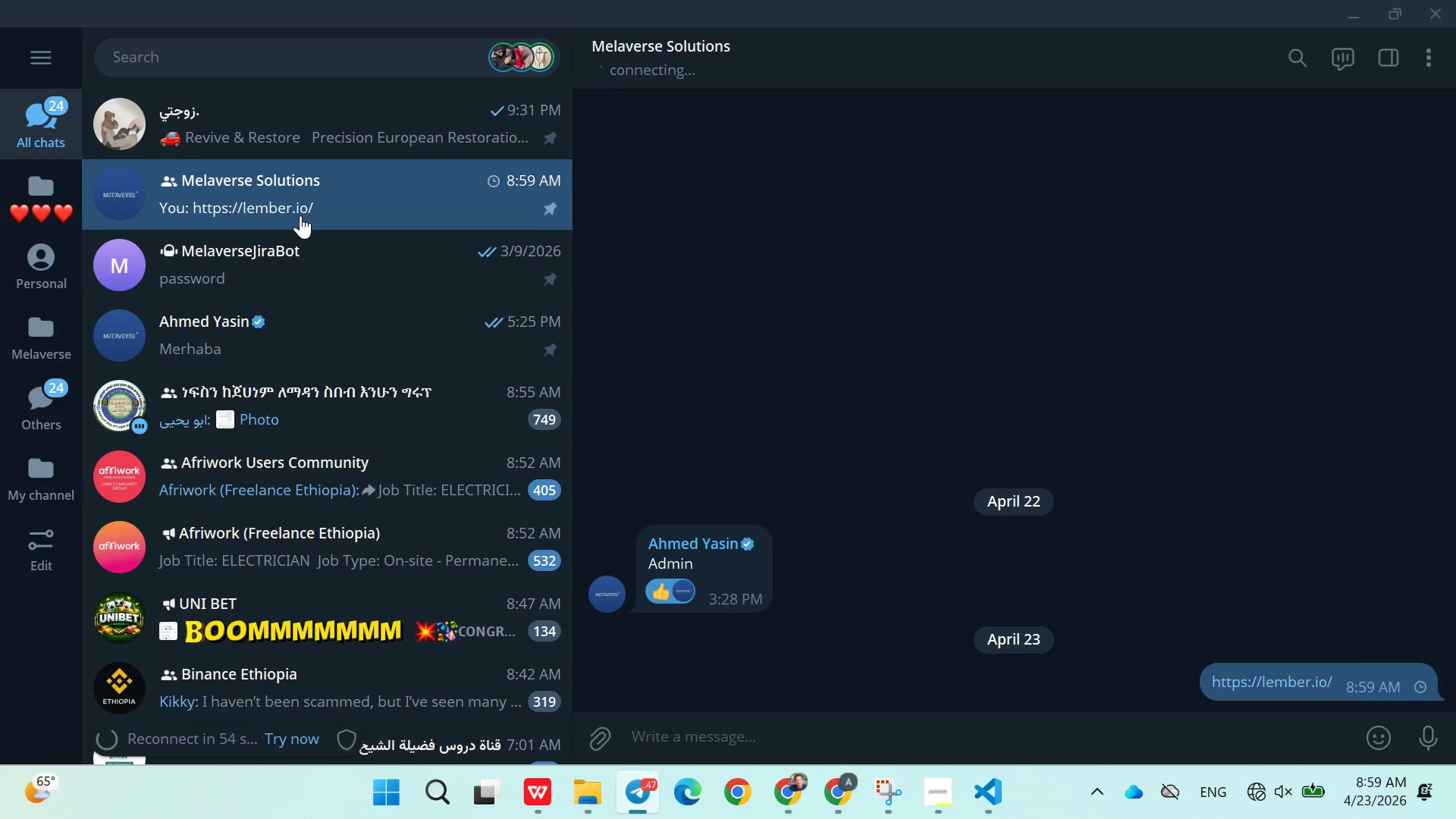 
left_click([291, 296])